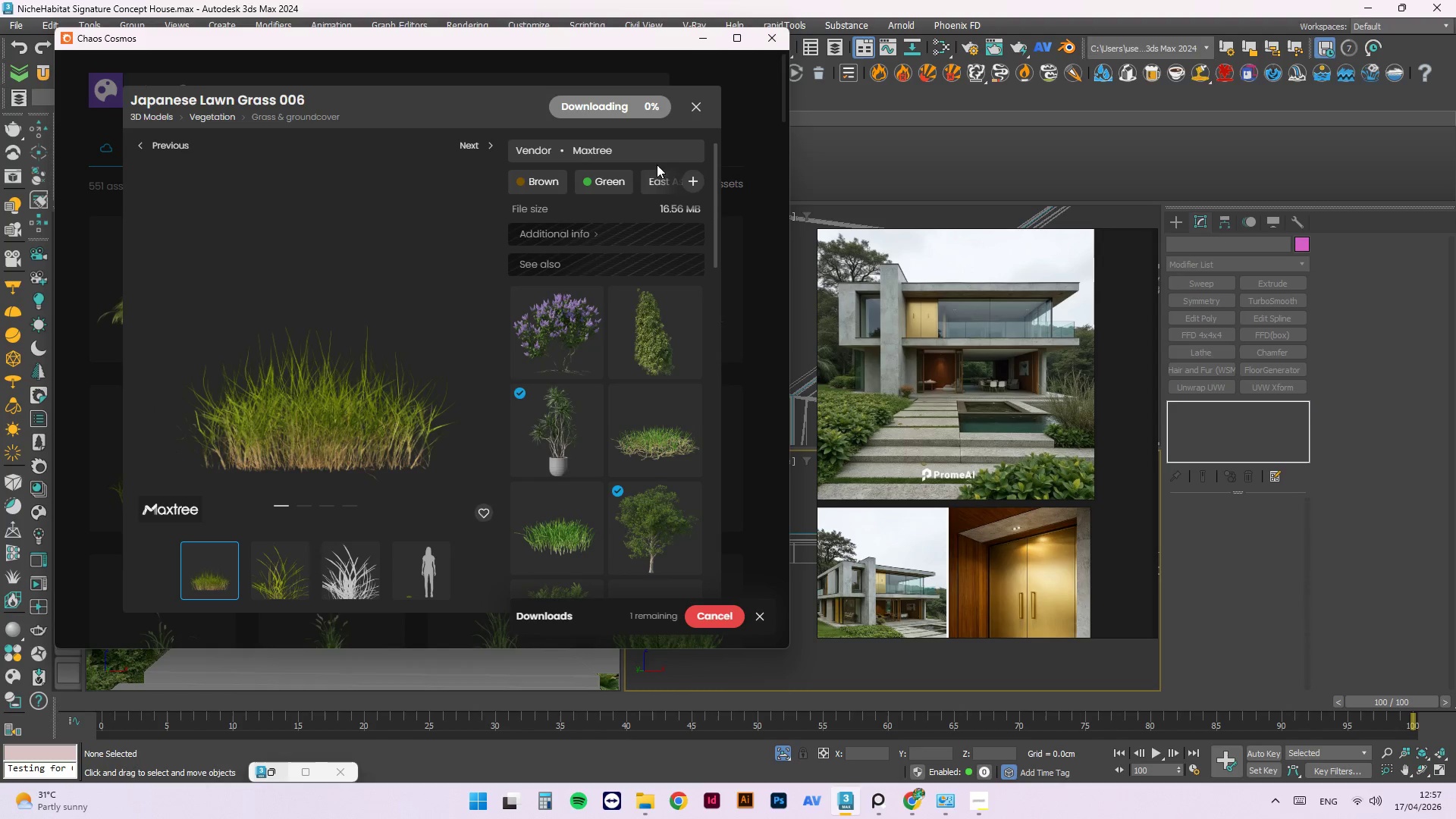 
left_click([696, 111])
 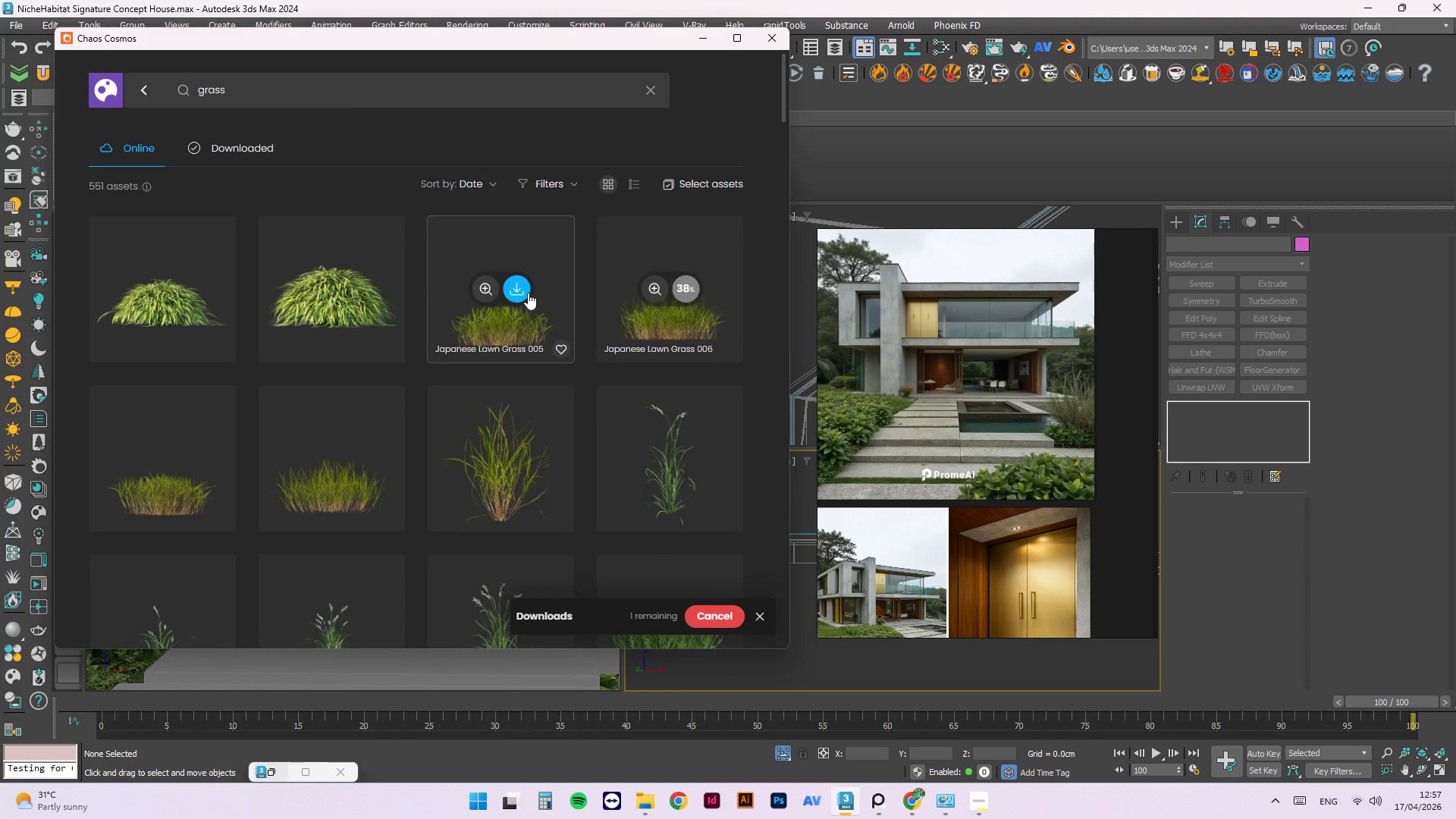 
left_click([521, 293])
 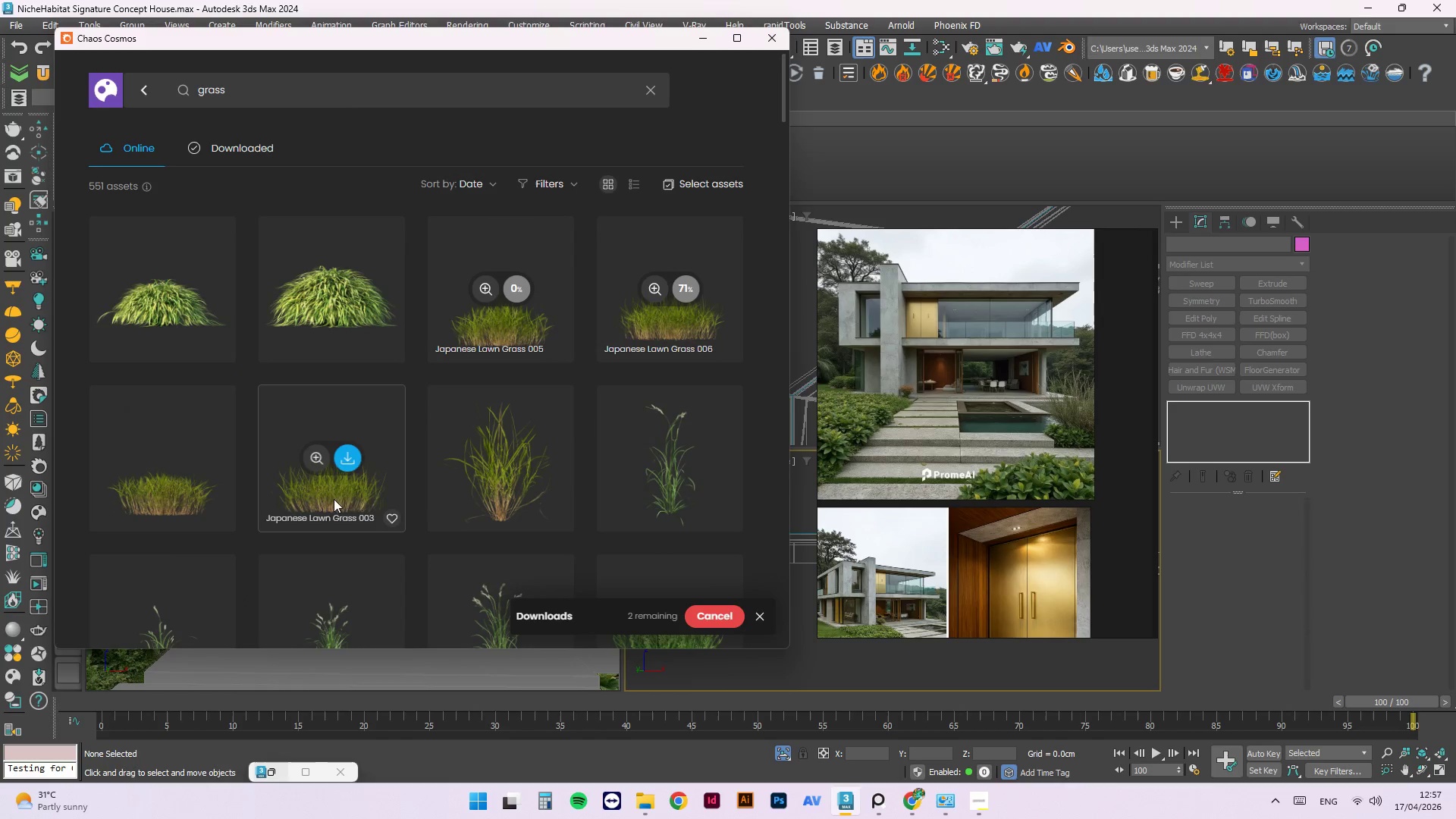 
left_click([348, 456])
 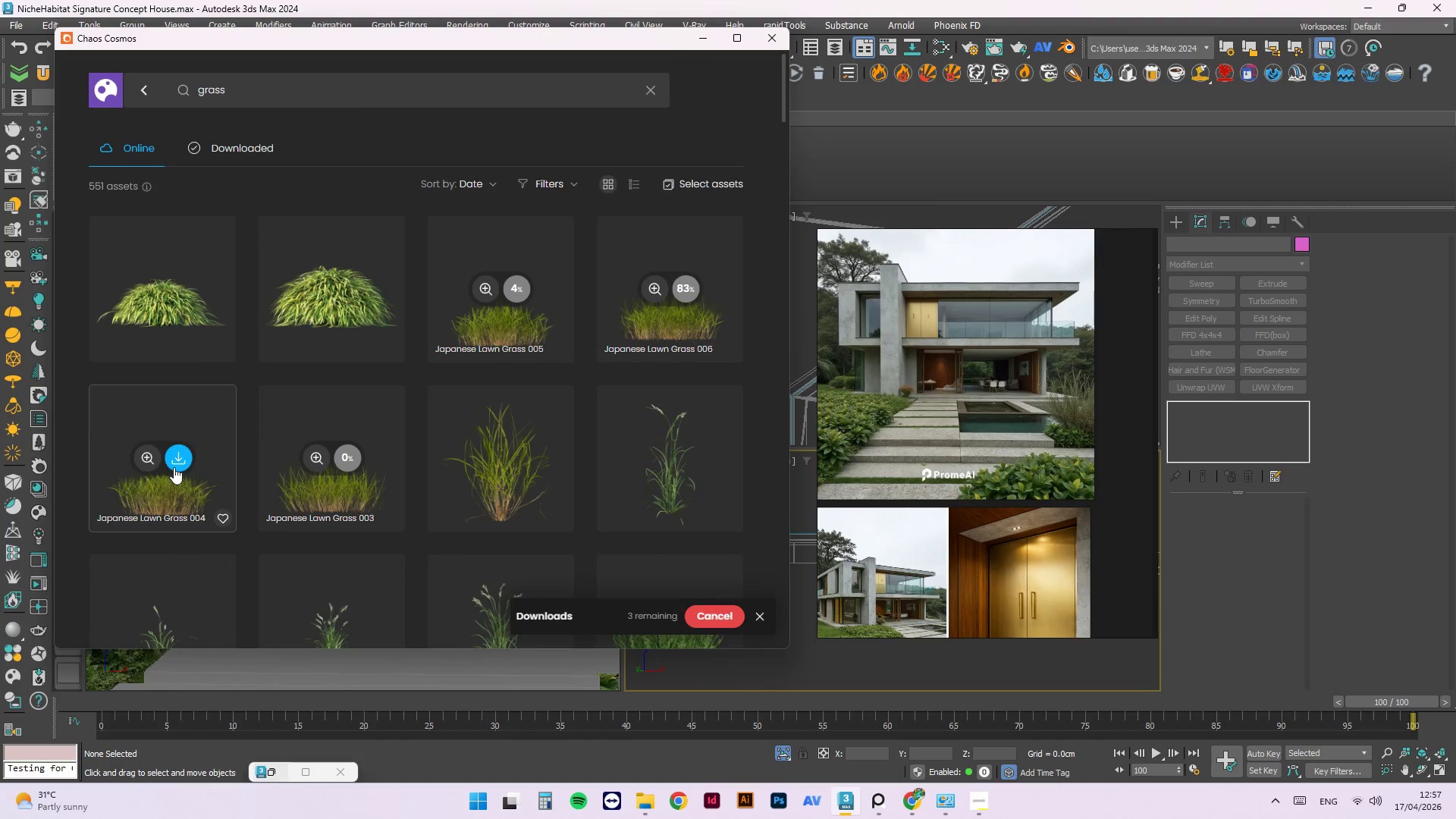 
left_click([174, 464])
 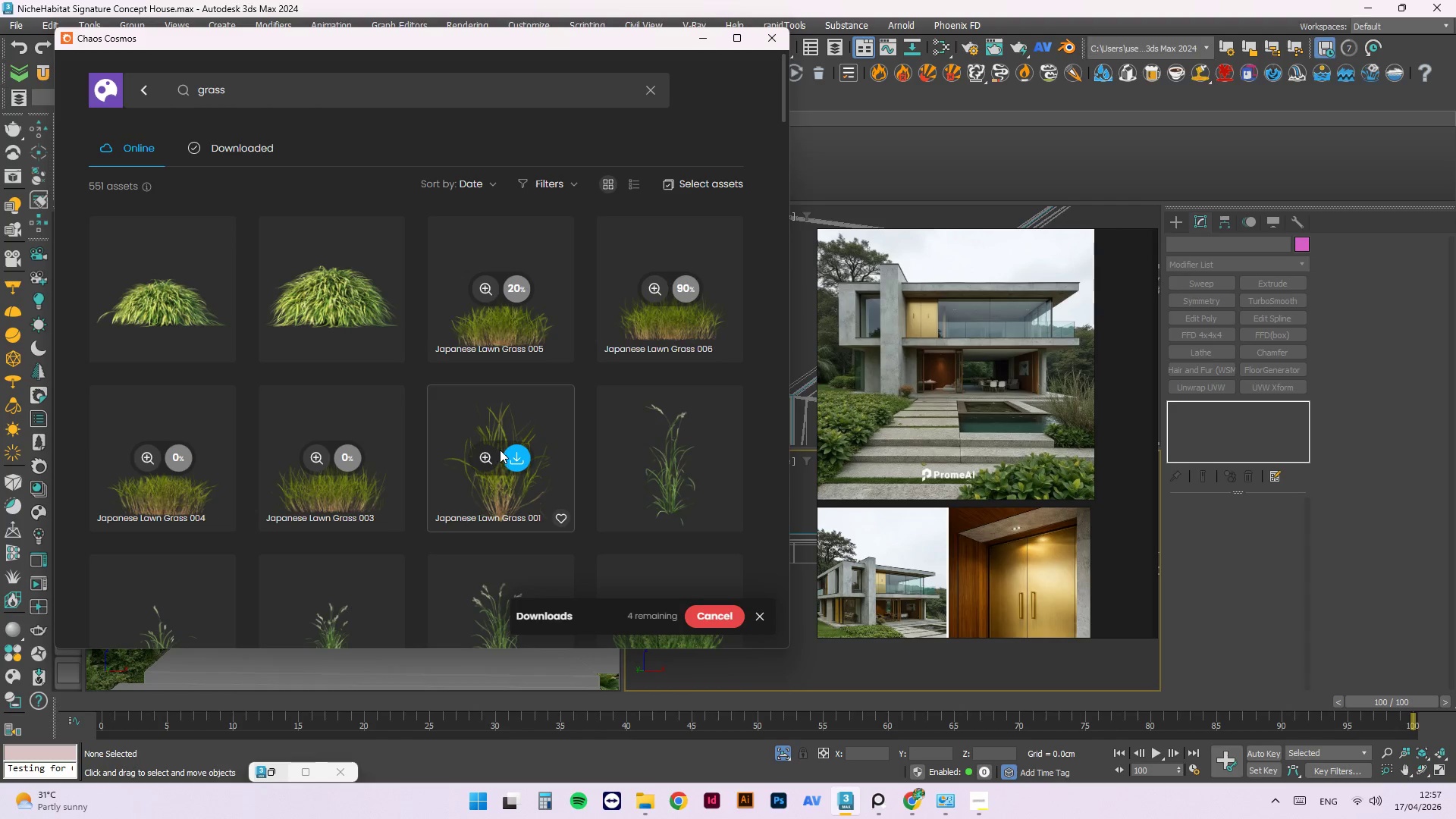 
left_click([519, 458])
 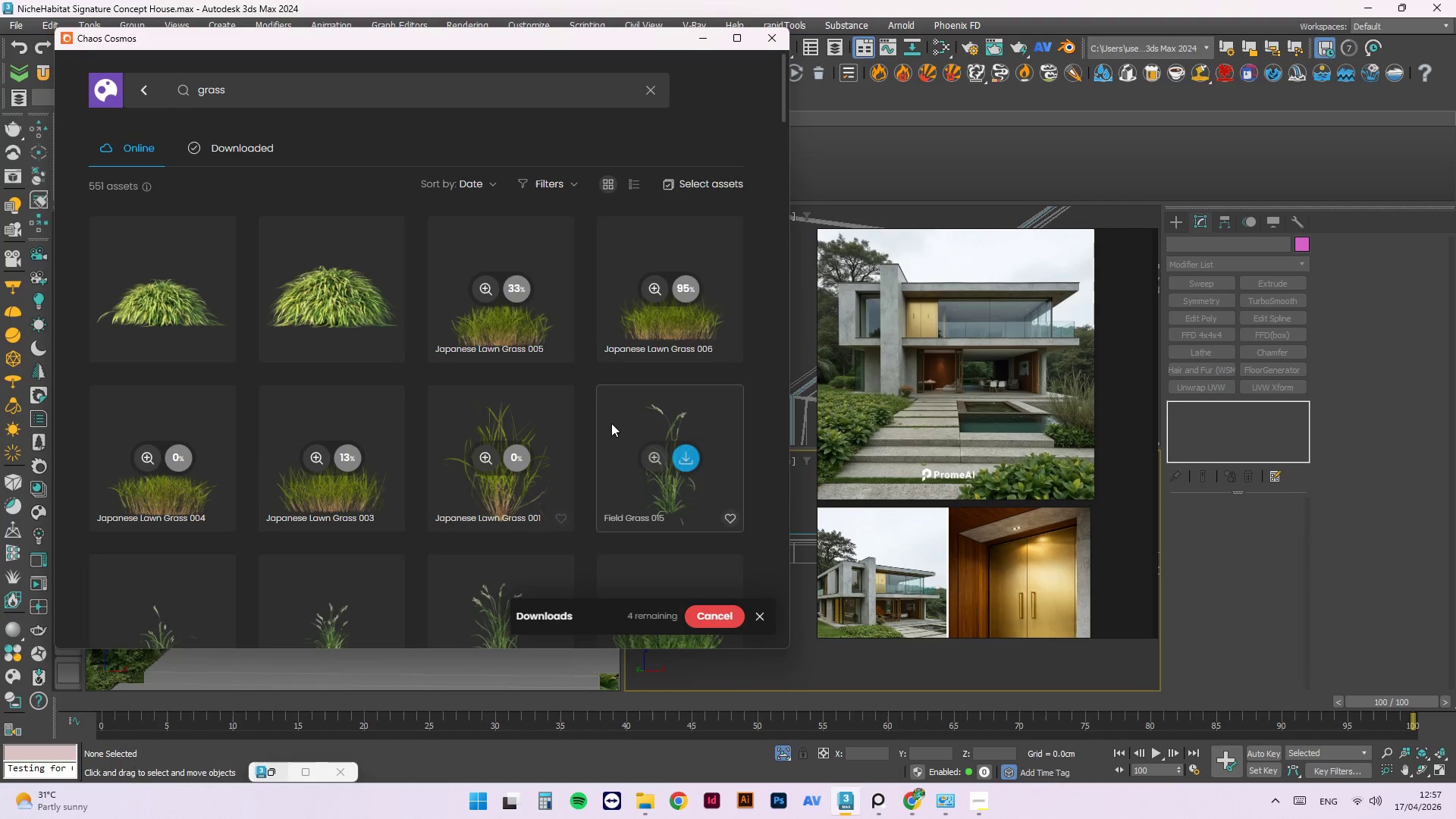 
scroll: coordinate [527, 508], scroll_direction: down, amount: 9.0
 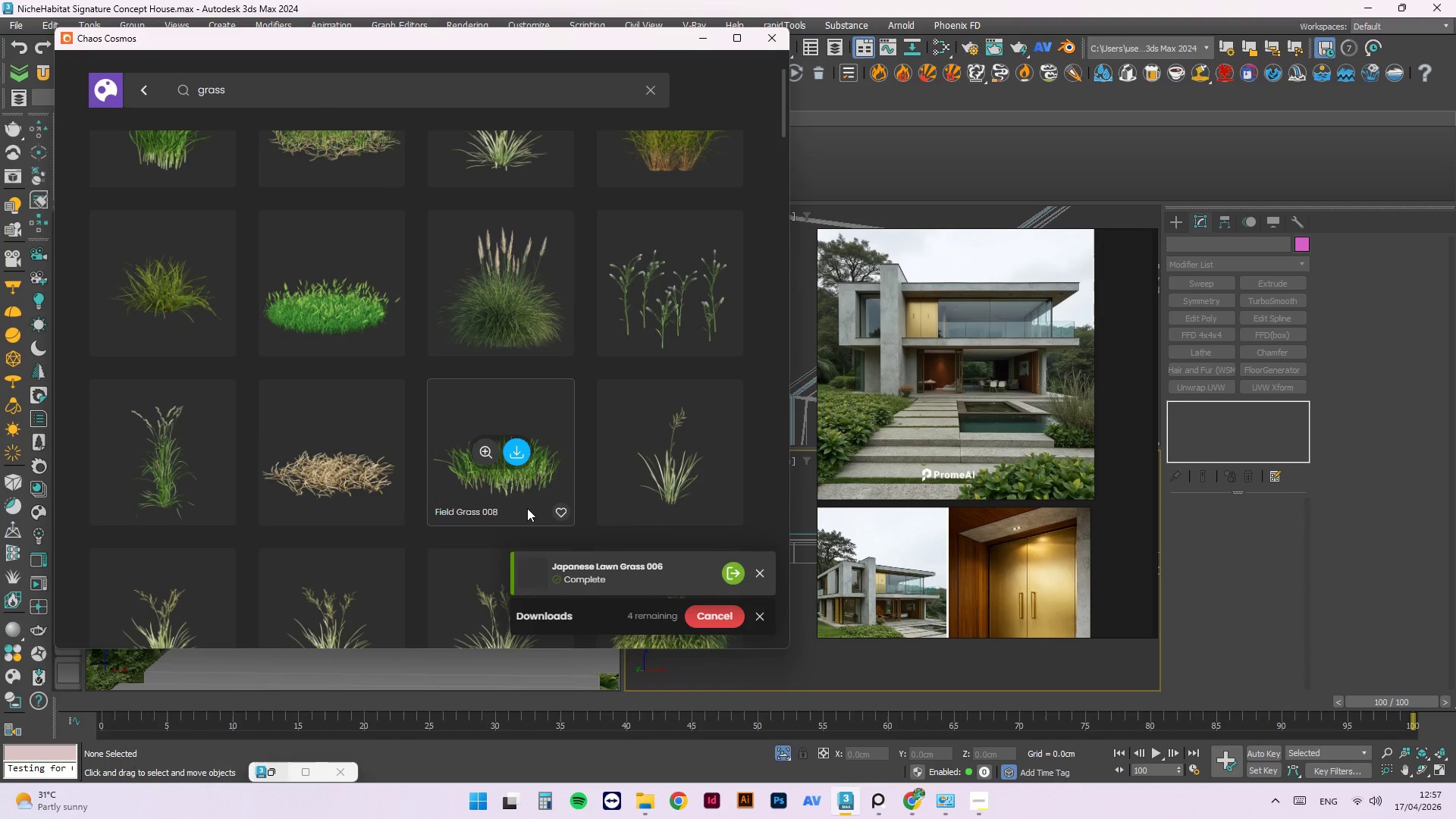 
mouse_move([549, 500])
 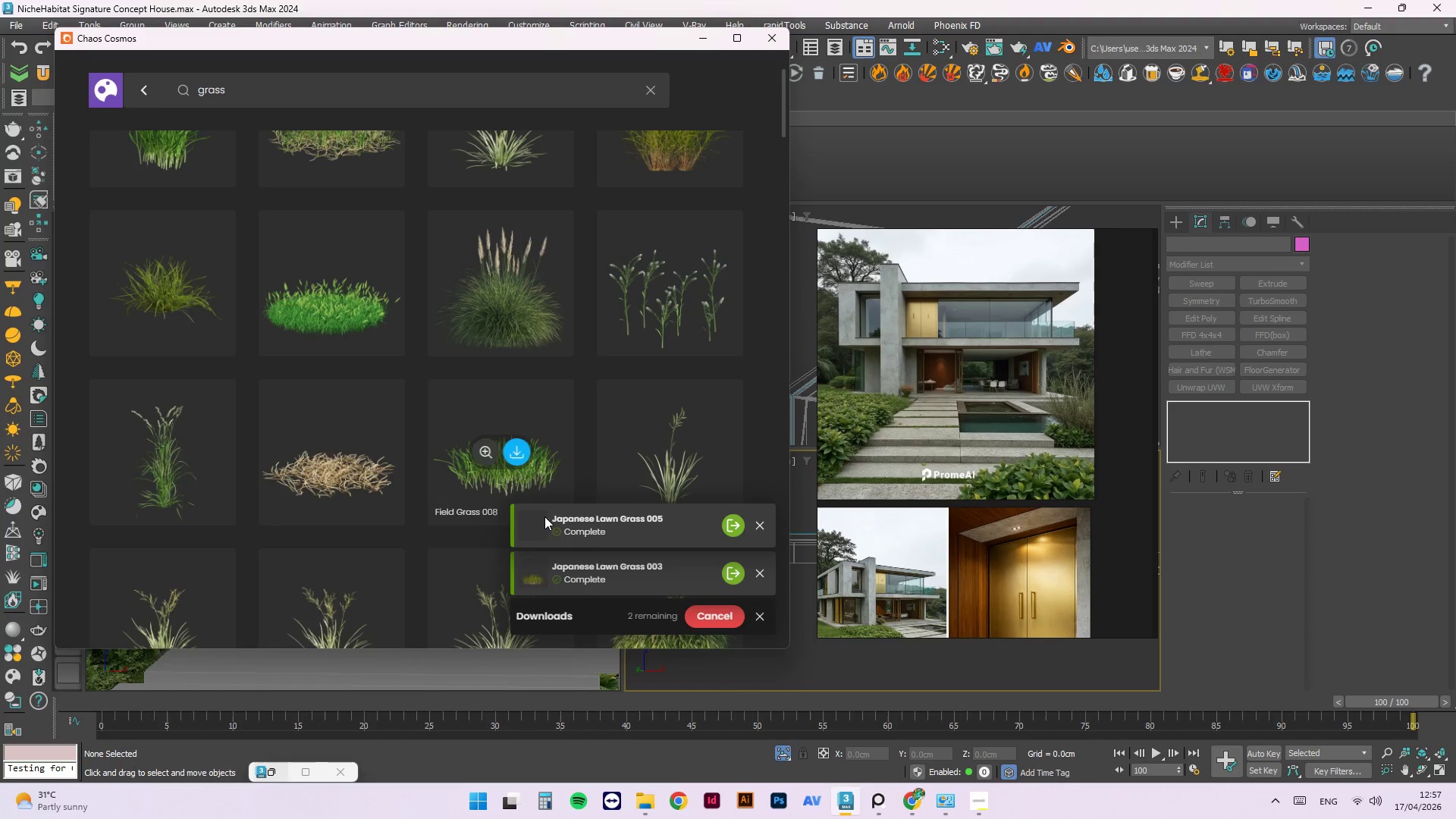 
scroll: coordinate [419, 514], scroll_direction: down, amount: 8.0
 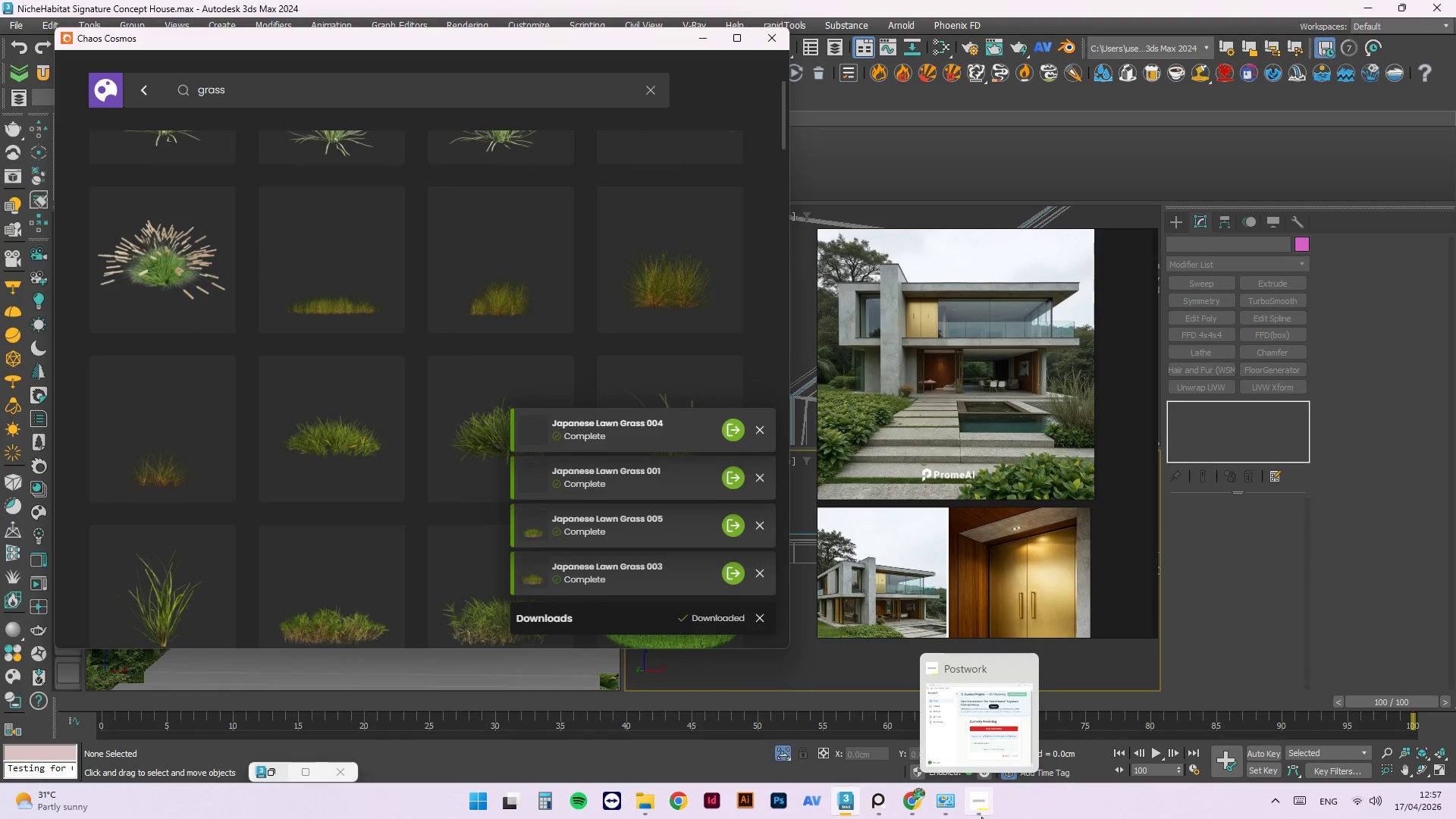 
left_click([982, 816])